 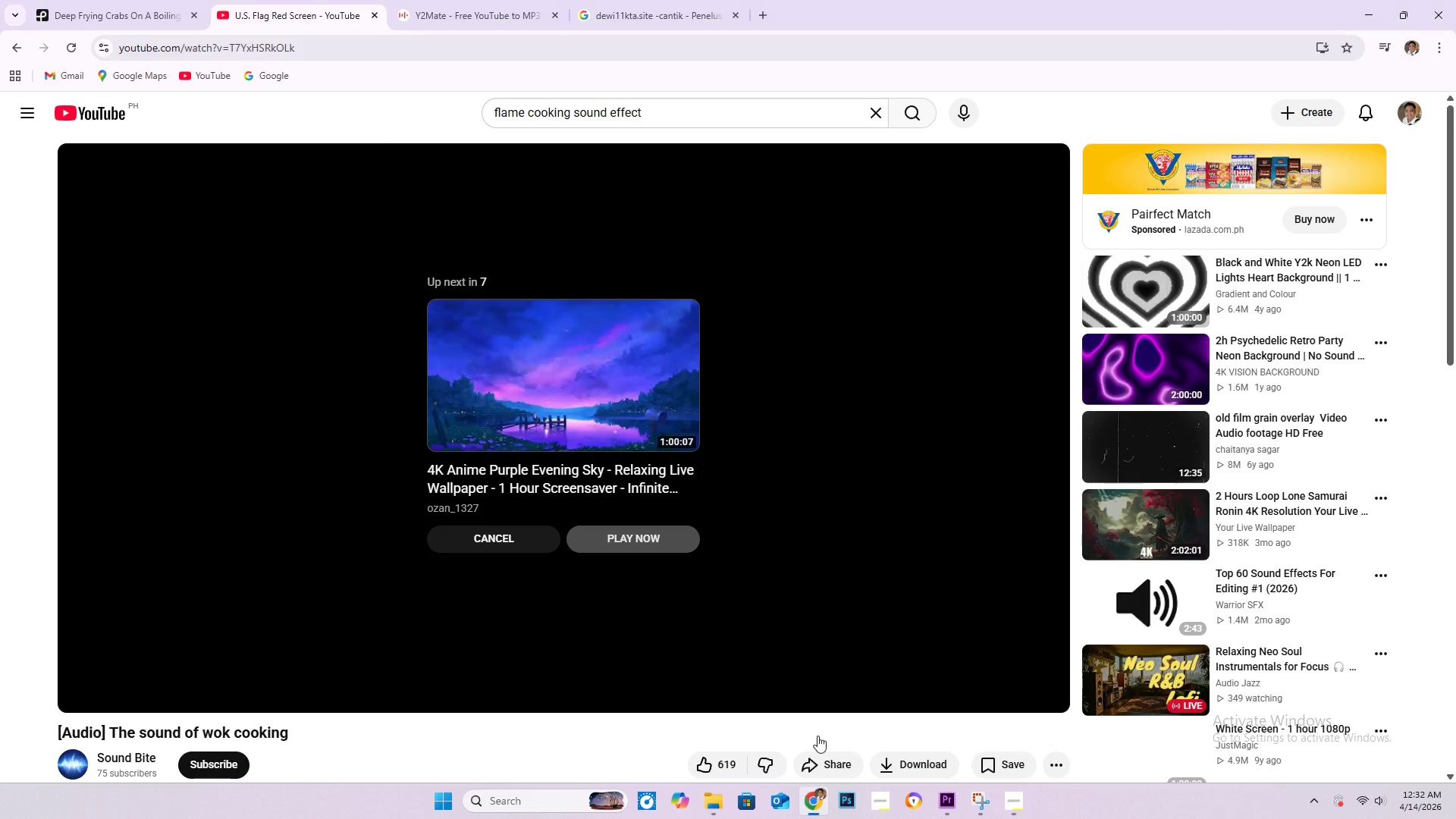 
left_click([102, 2])
 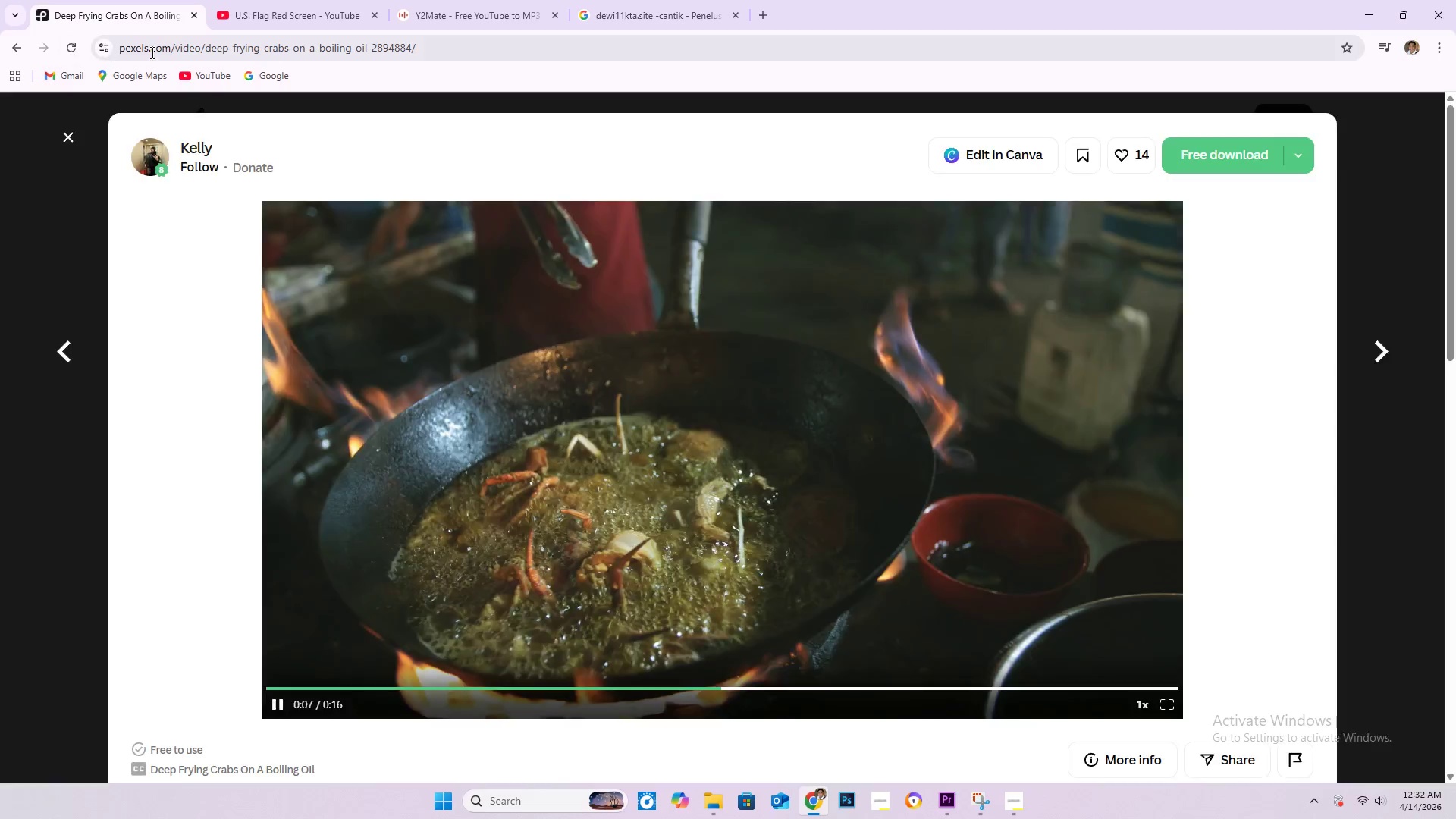 
left_click([220, 49])
 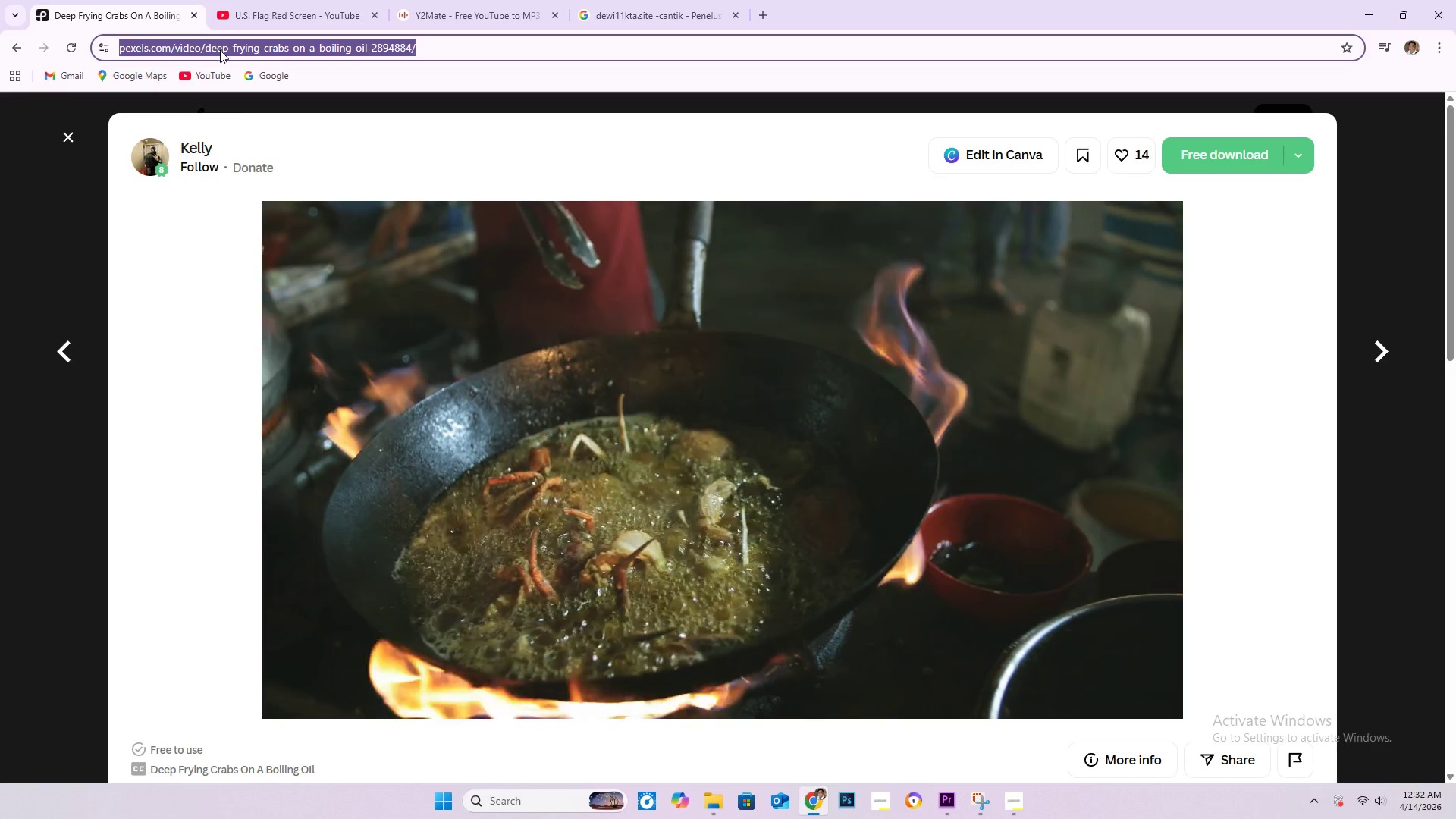 
type(pe)
 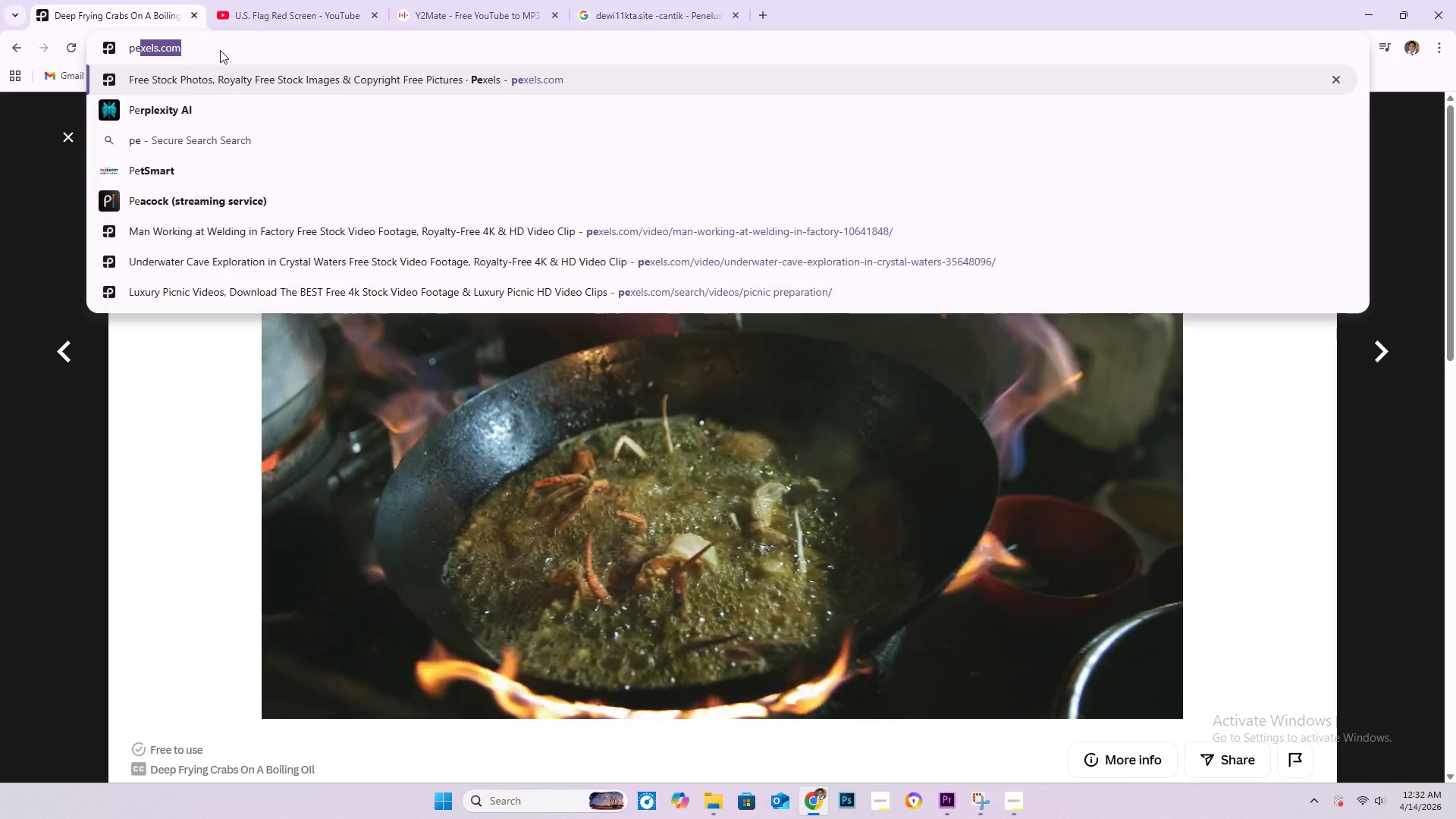 
key(Enter)
 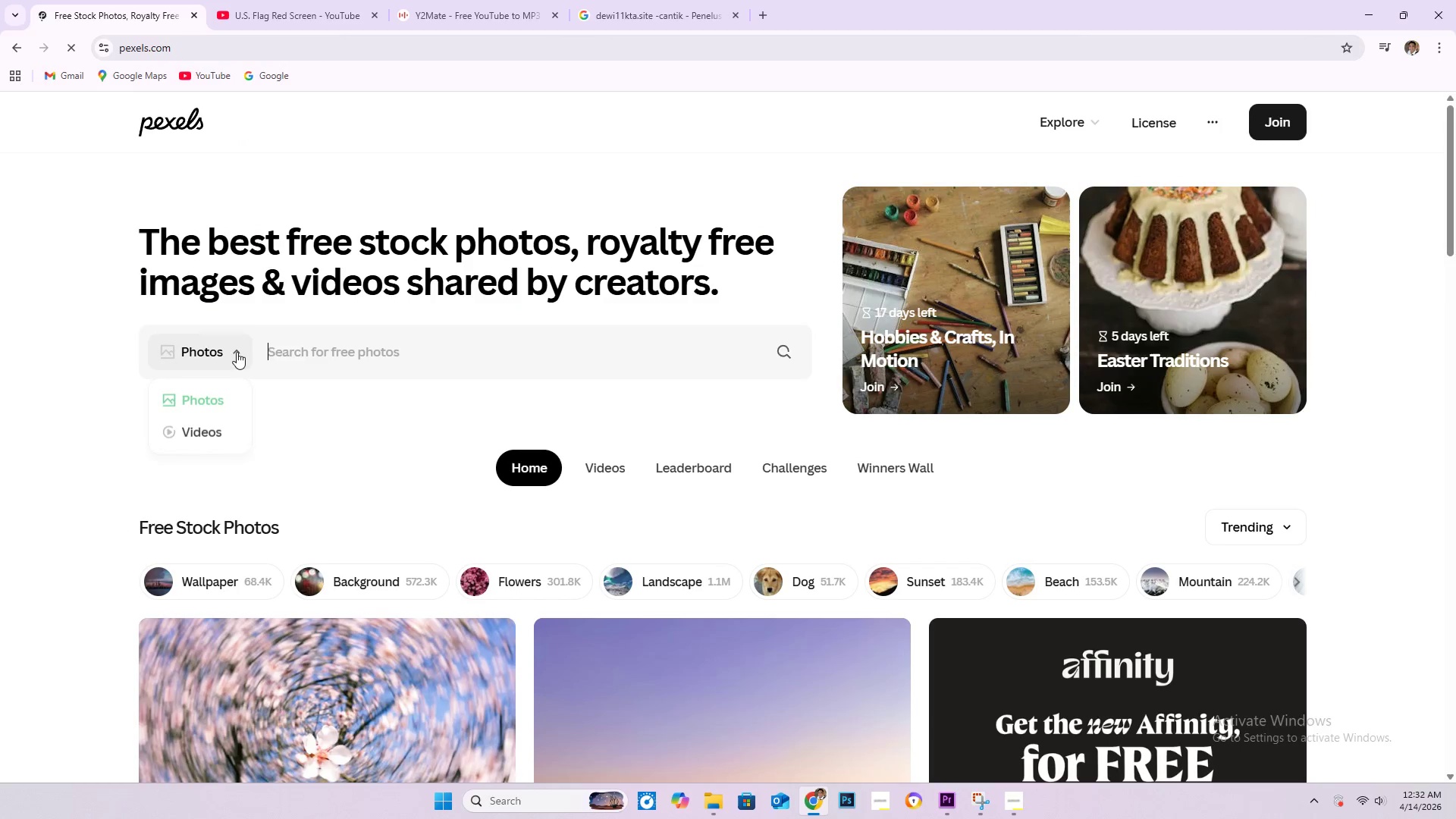 
double_click([229, 443])
 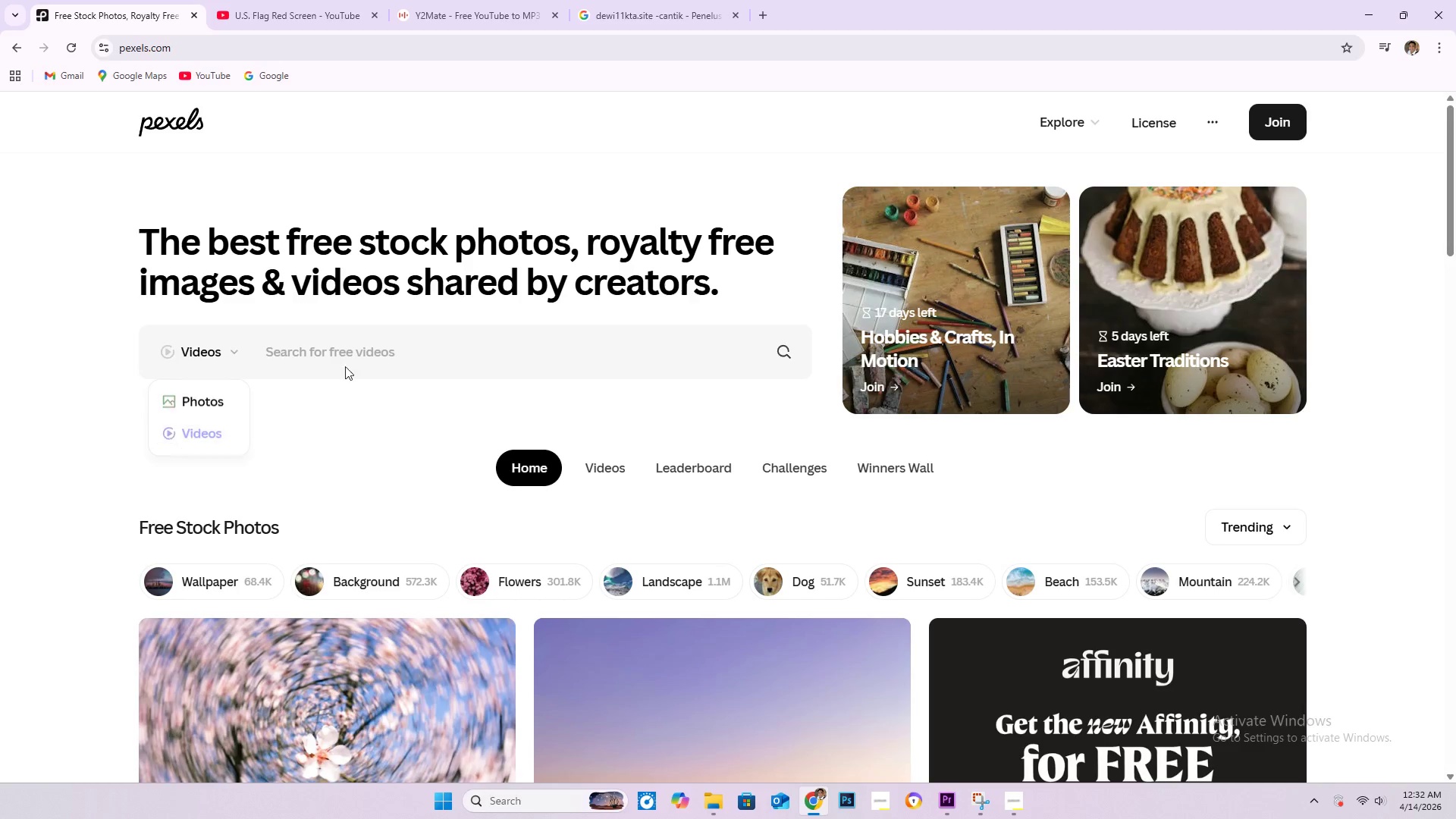 
triple_click([416, 337])
 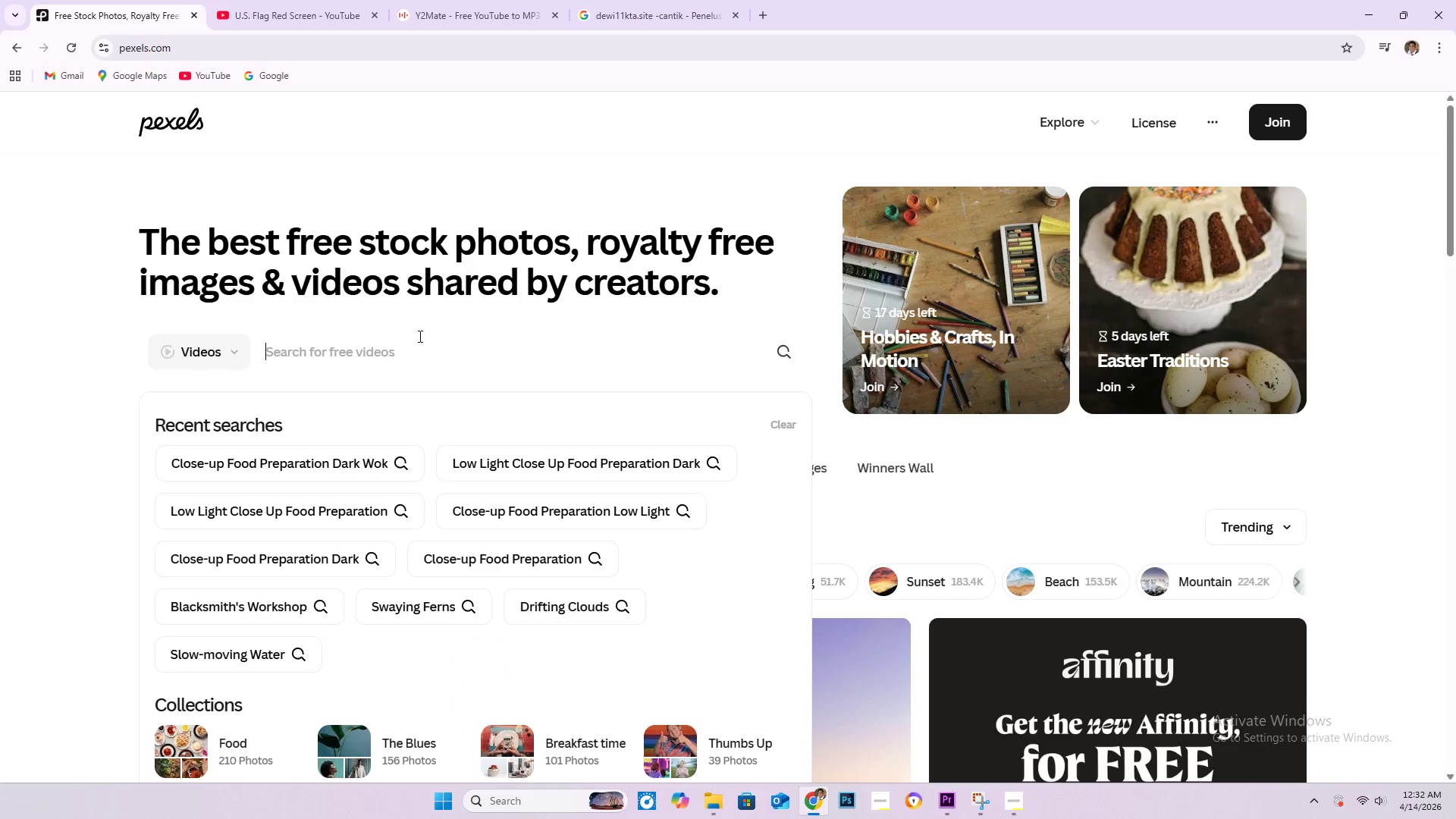 
key(Control+V)
 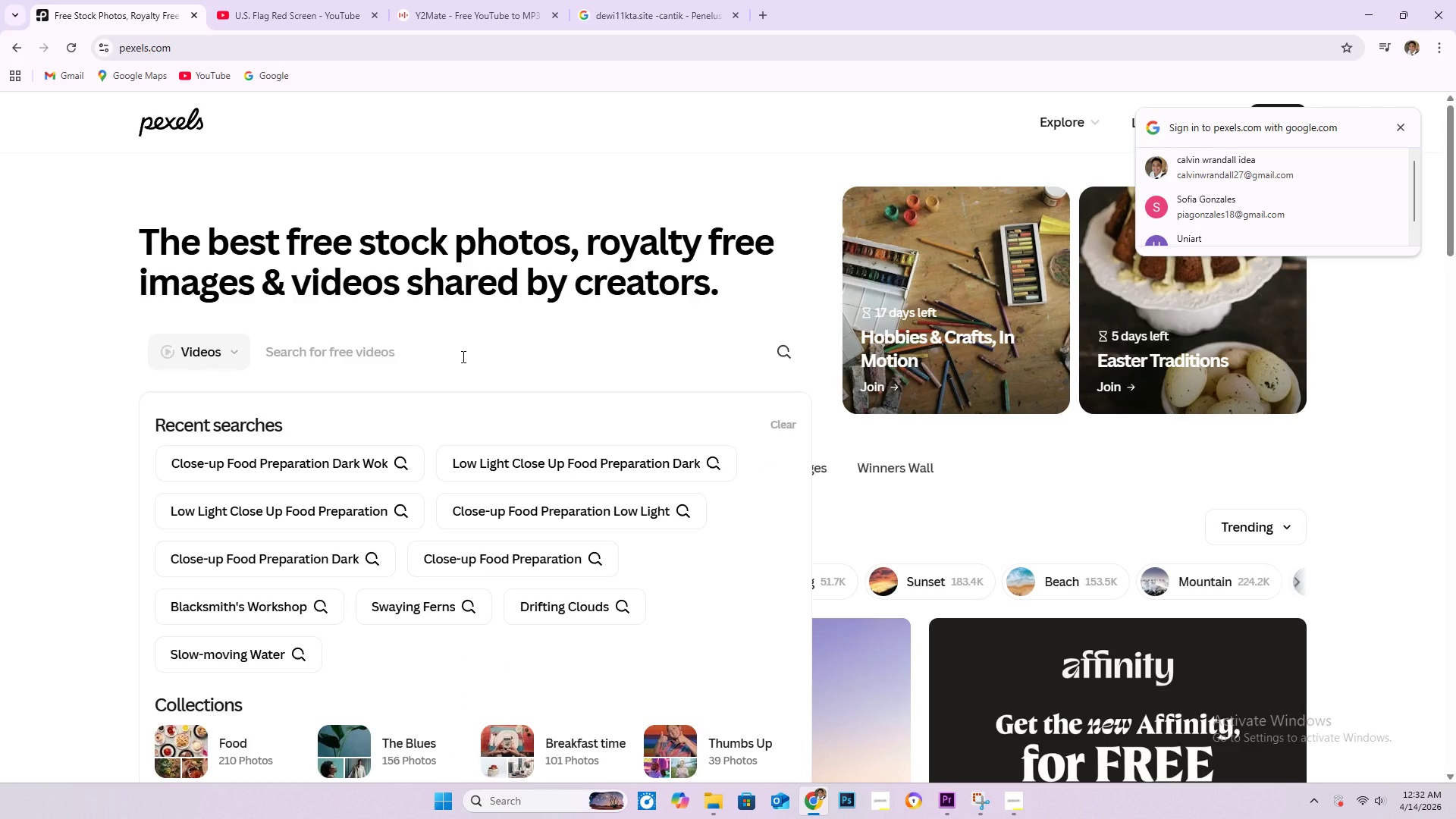 
left_click([462, 356])
 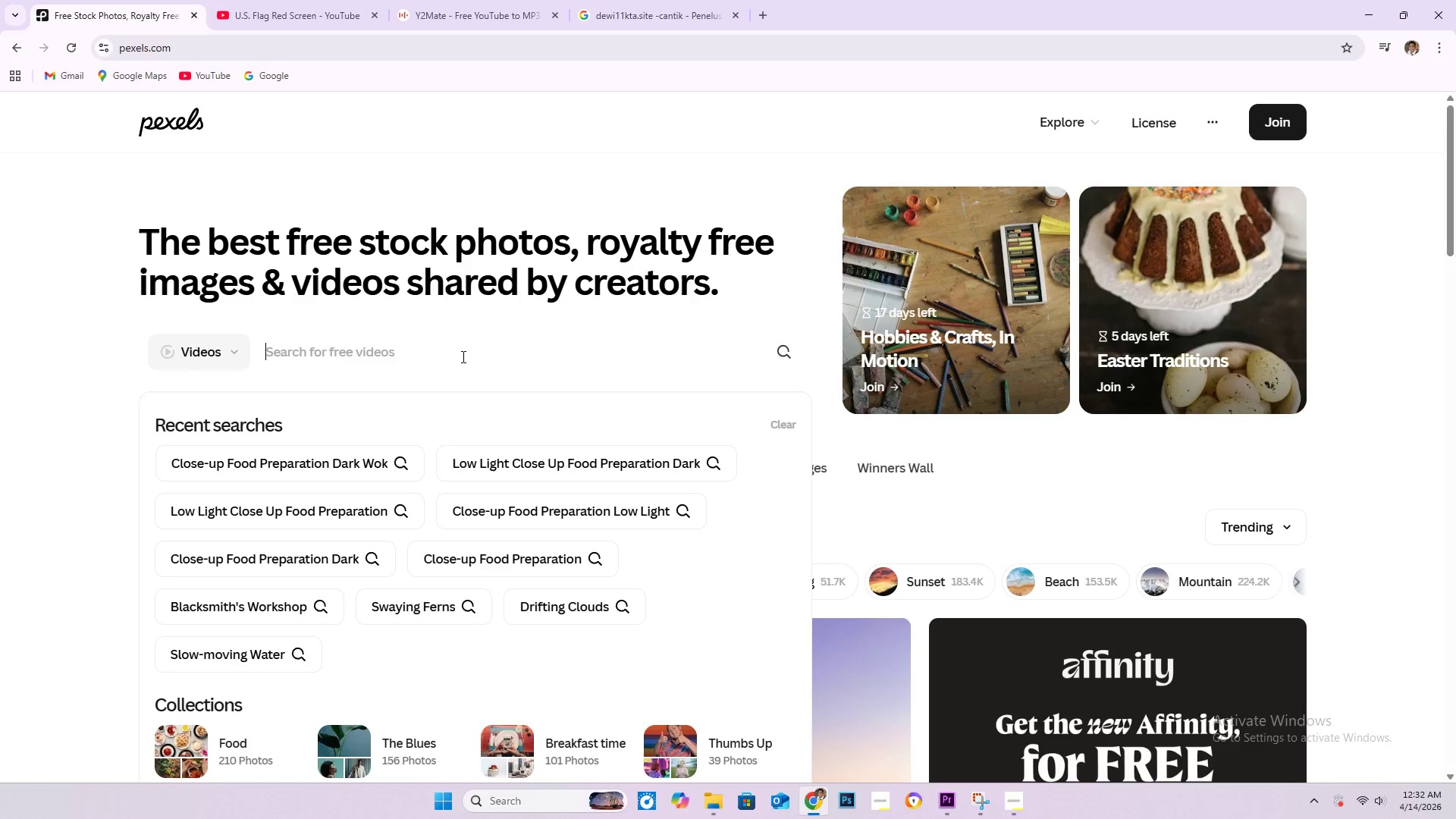 
key(Control+V)
 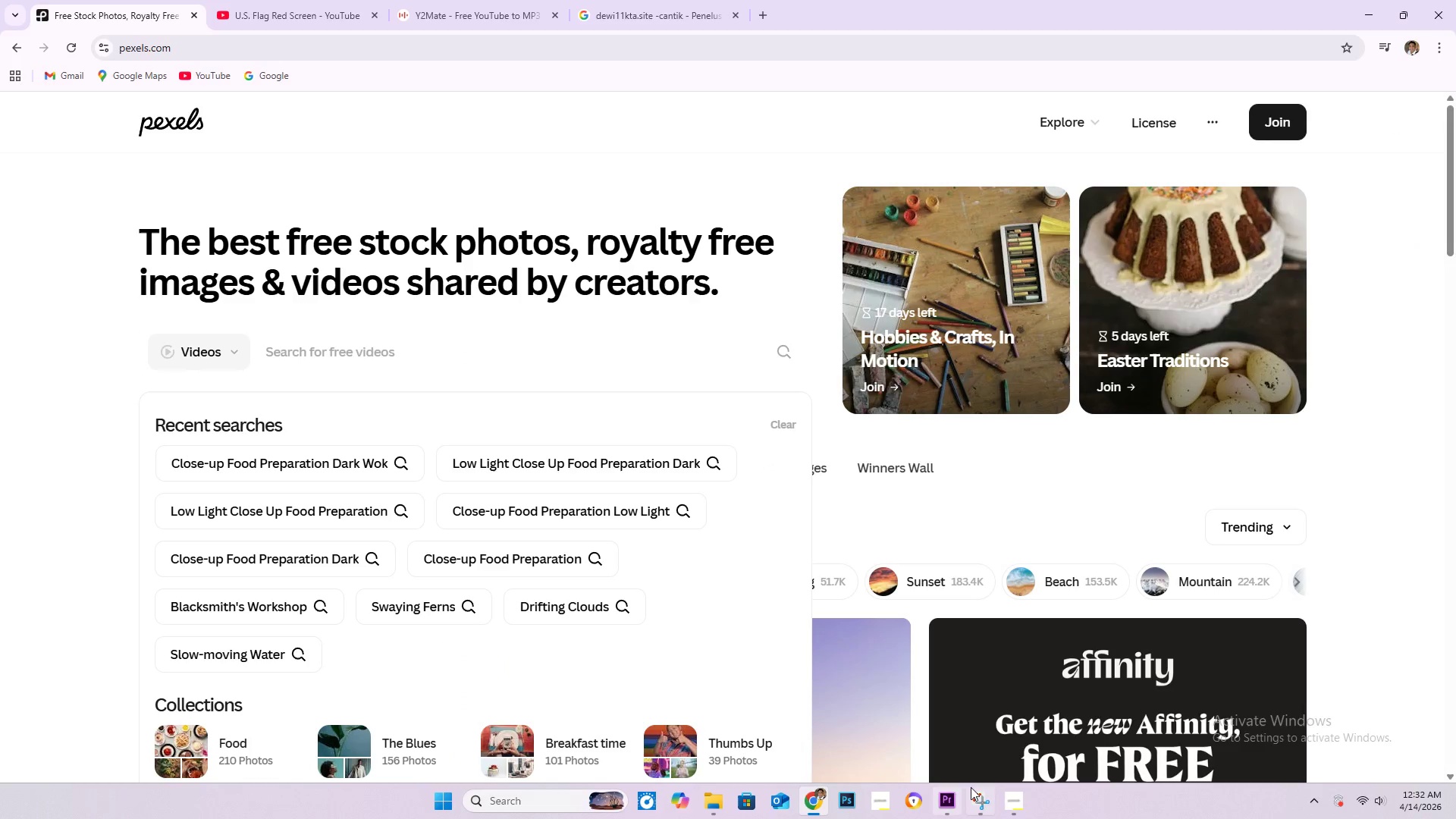 
left_click([1011, 798])